 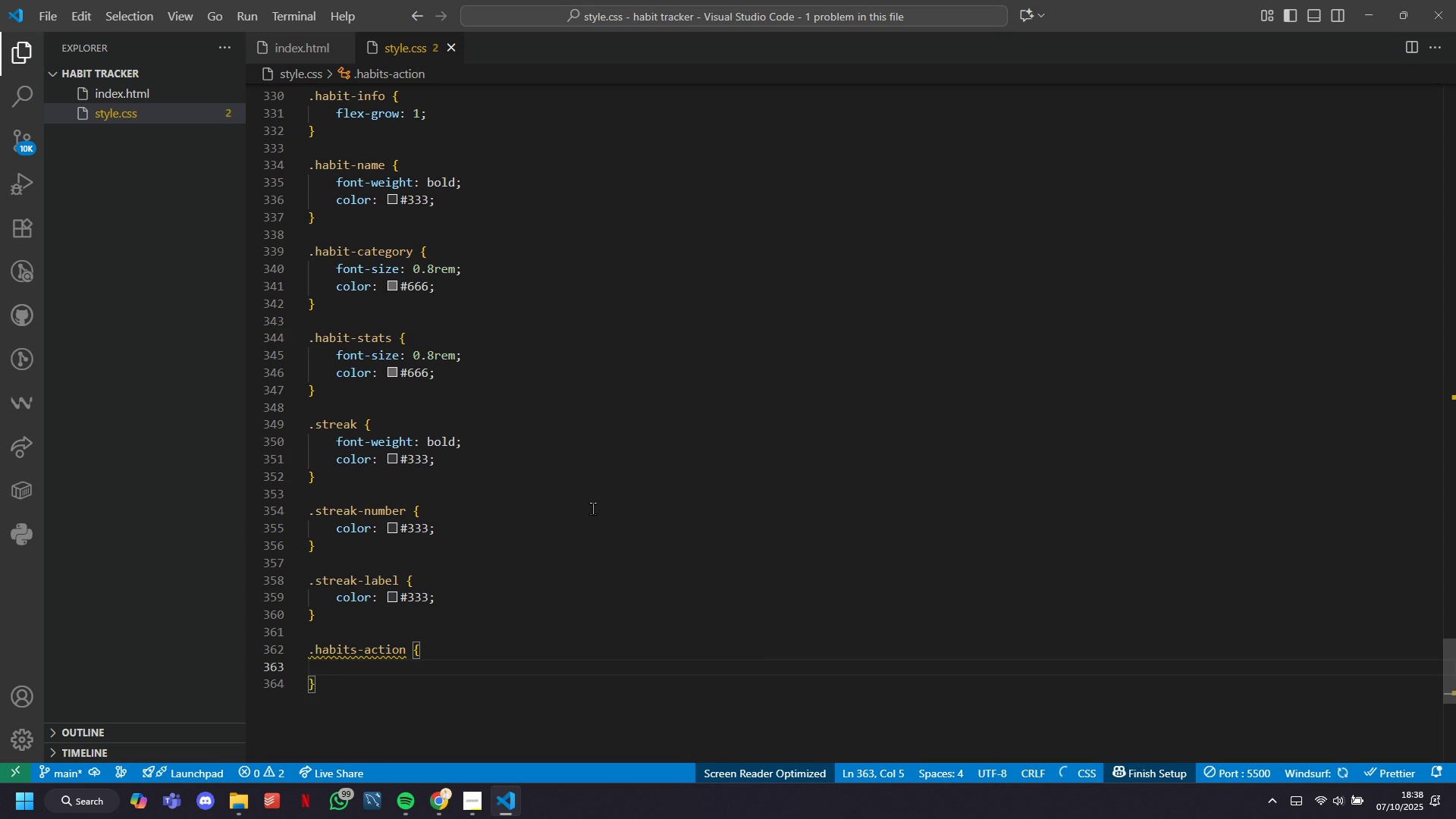 
key(Tab)
 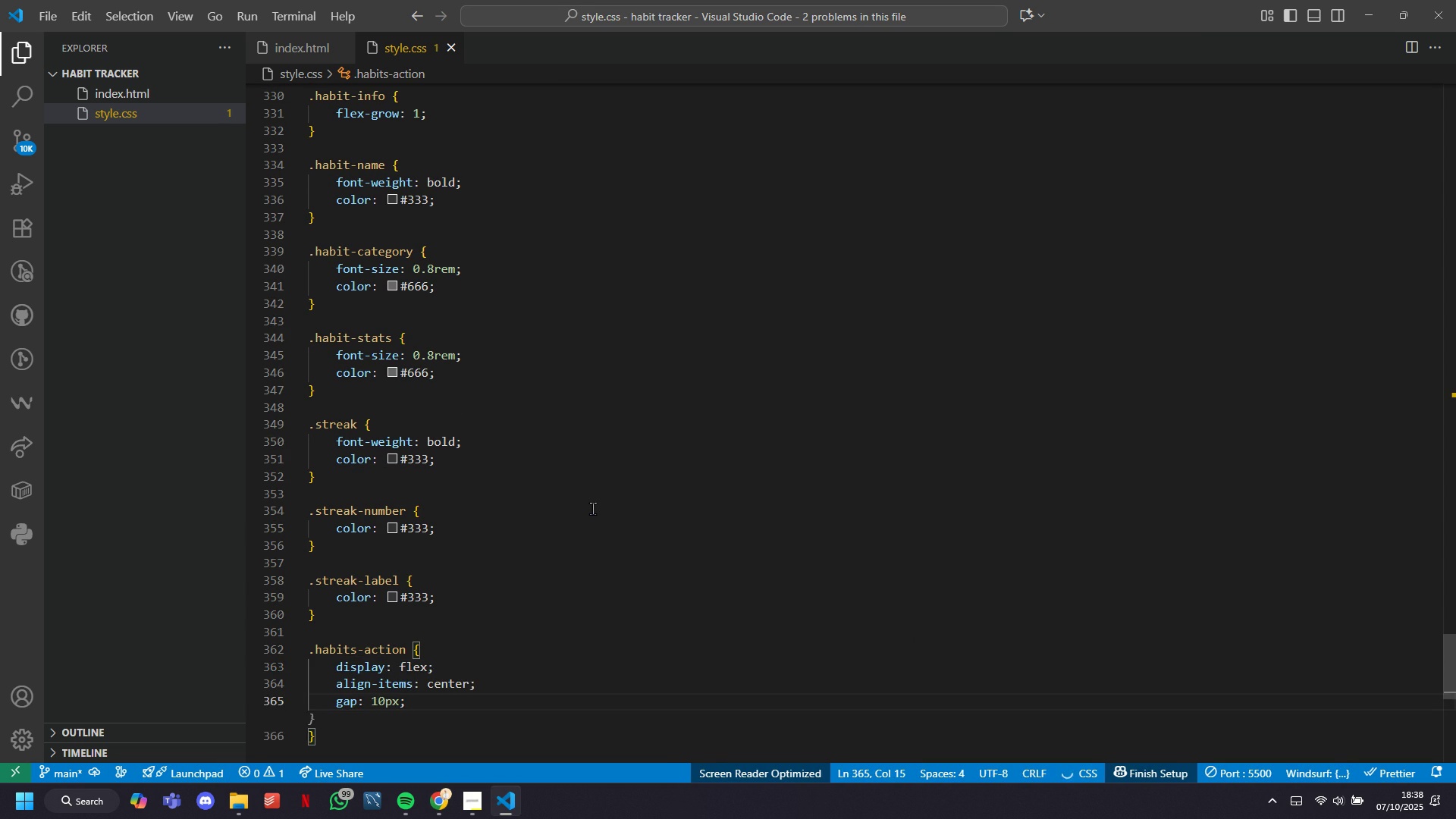 
key(ArrowDown)
 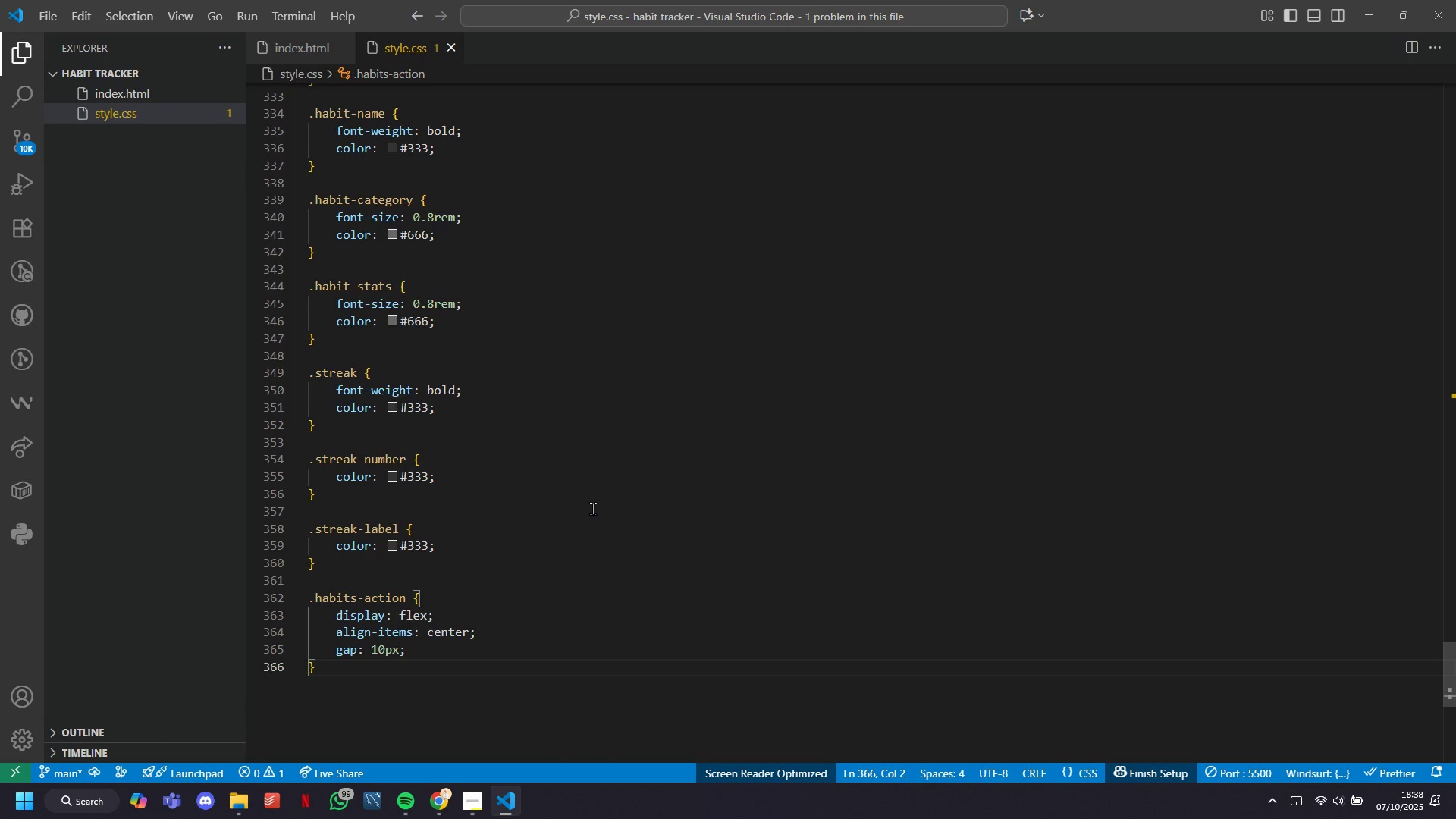 
key(Enter)
 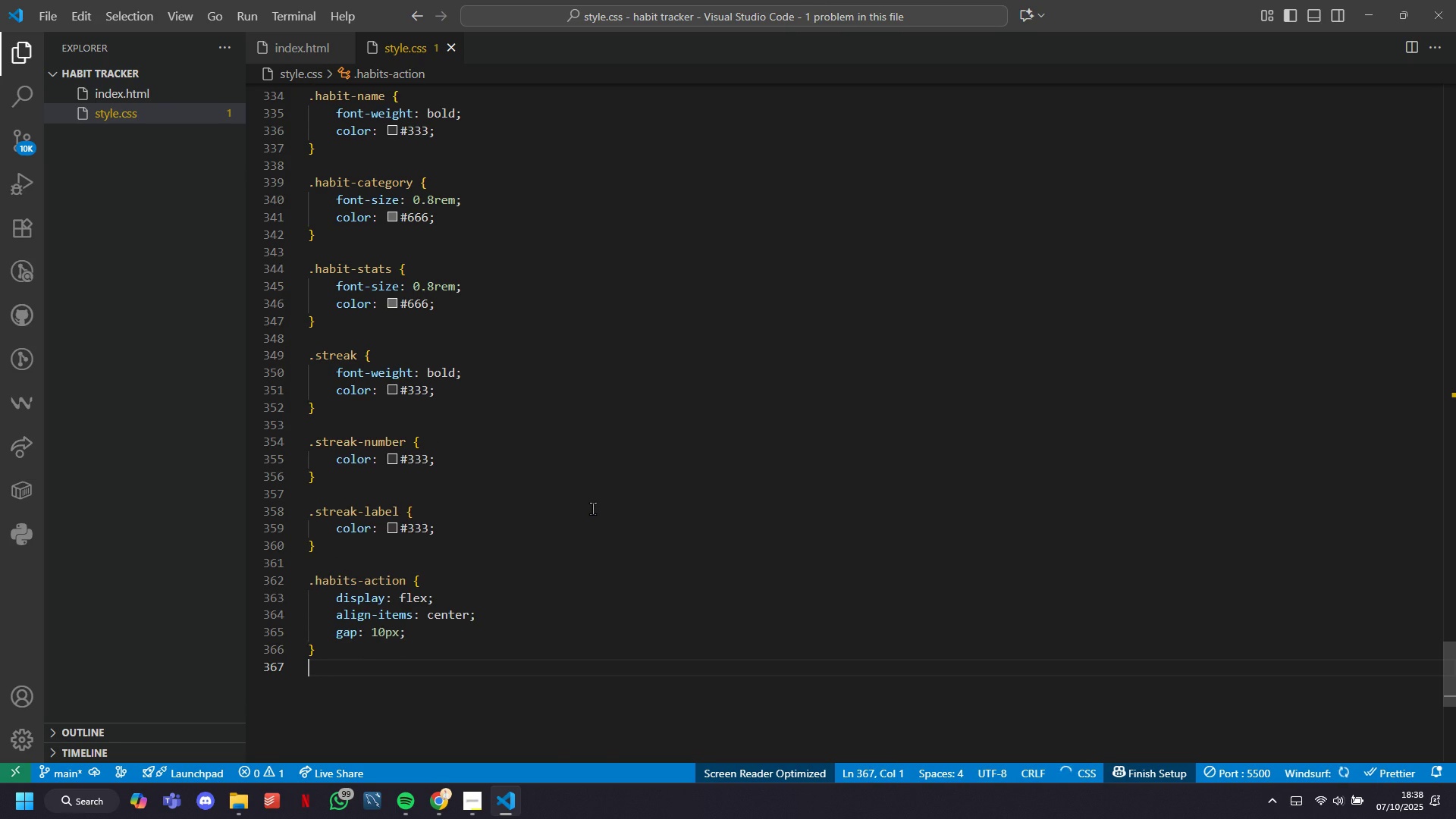 
key(Enter)
 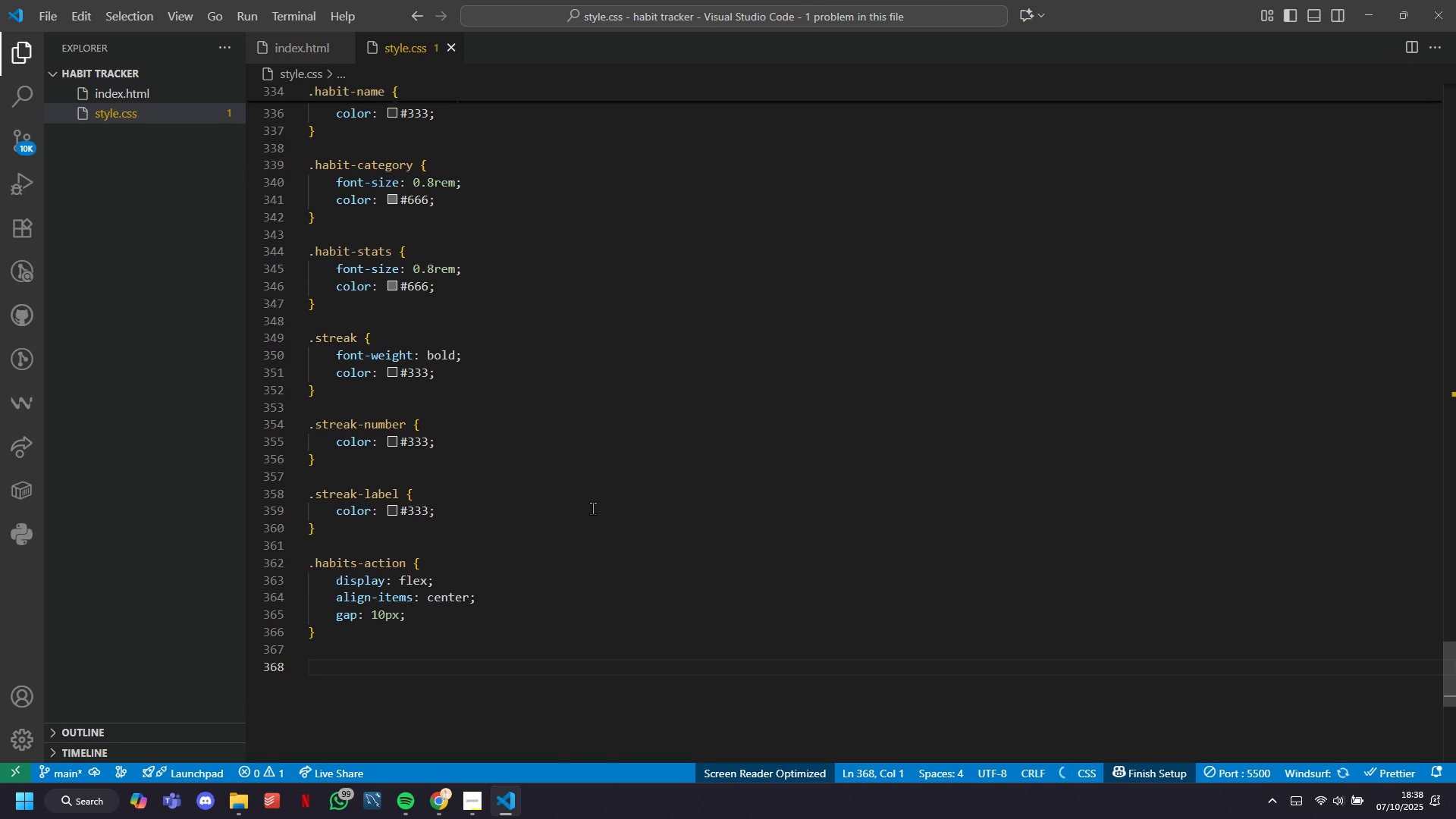 
type(.tp)
key(Backspace)
type(0)
key(Backspace)
type(-ico [)